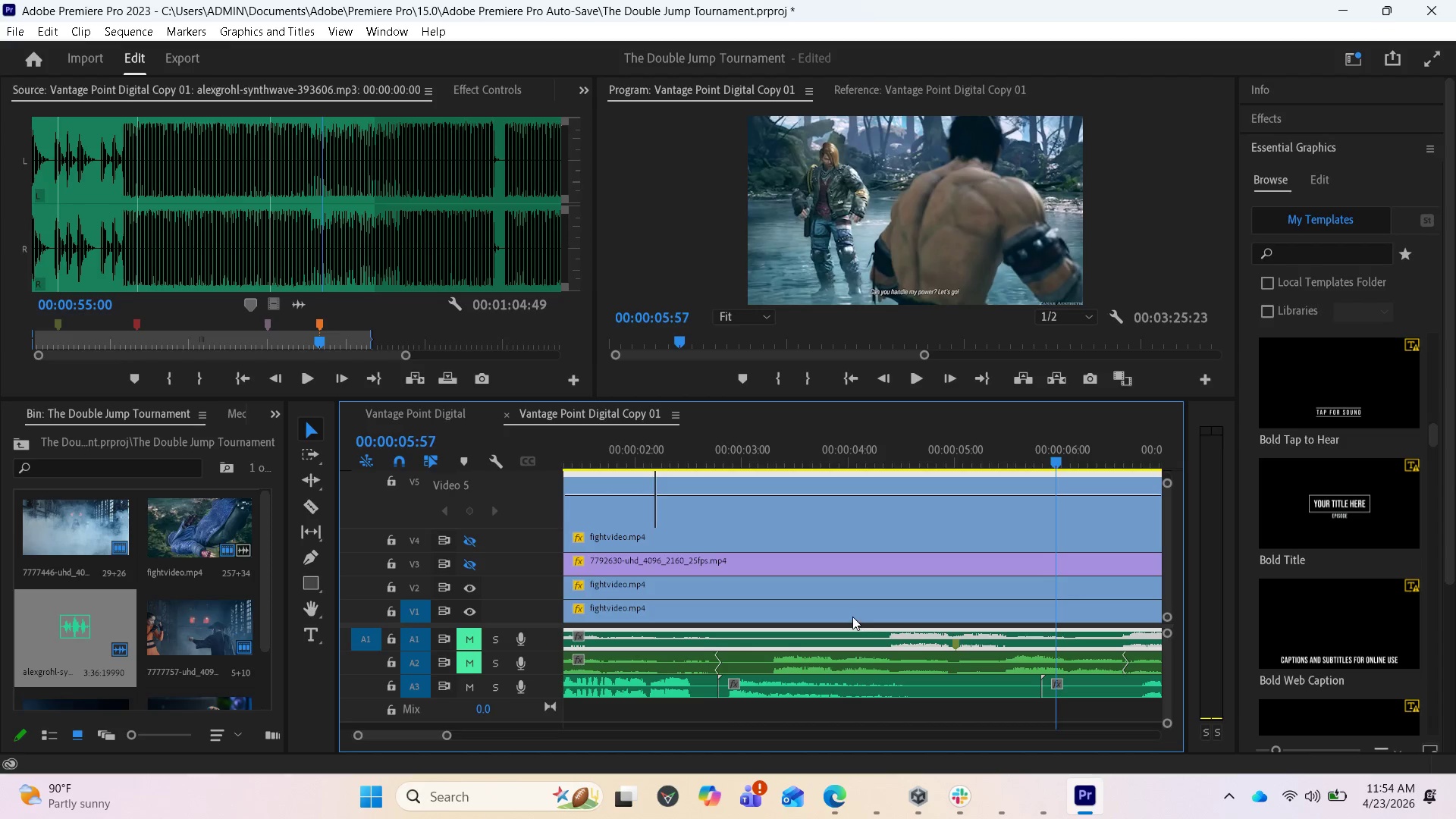 
scroll: coordinate [943, 633], scroll_direction: down, amount: 3.0
 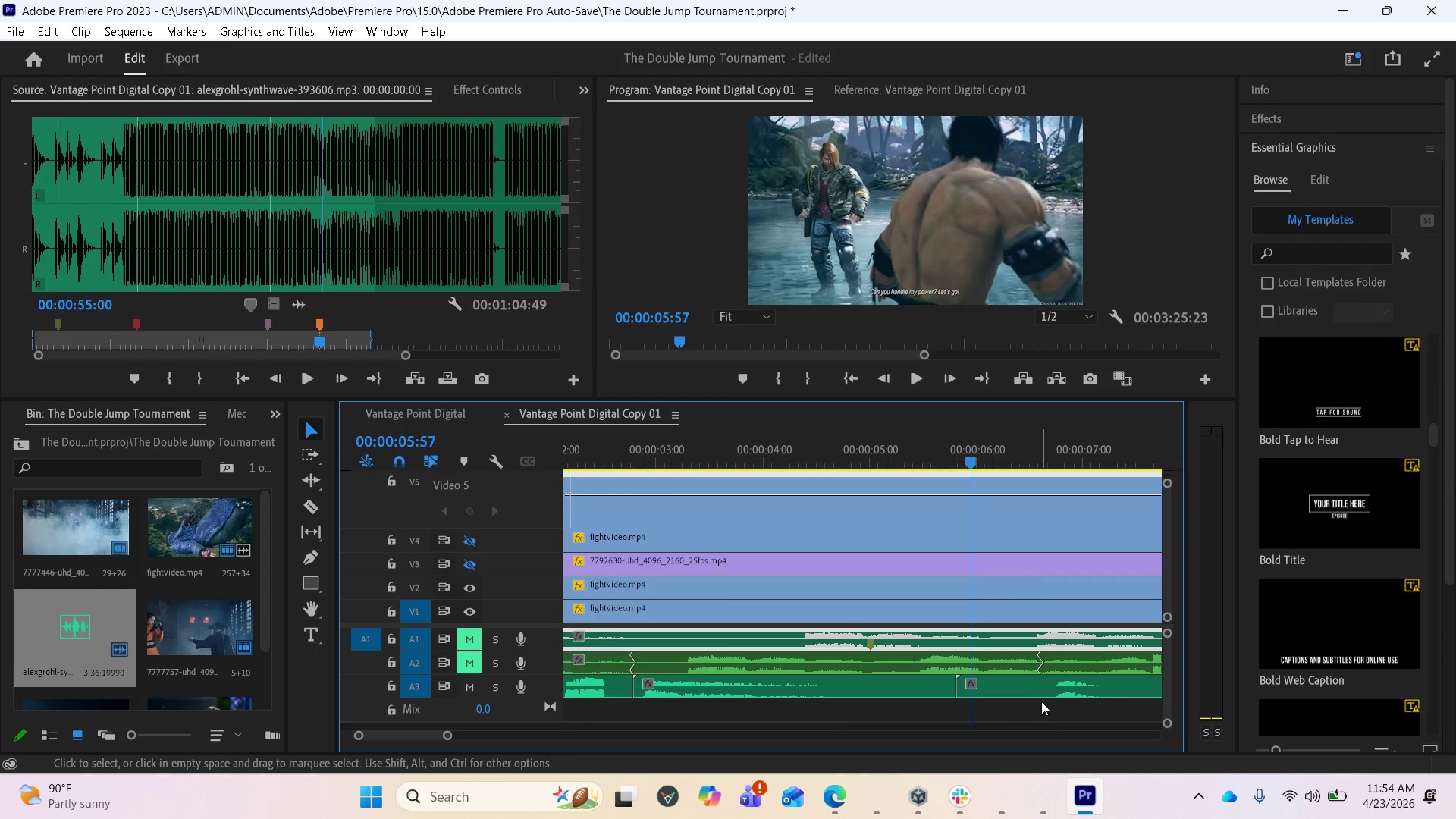 
left_click([1072, 799])
 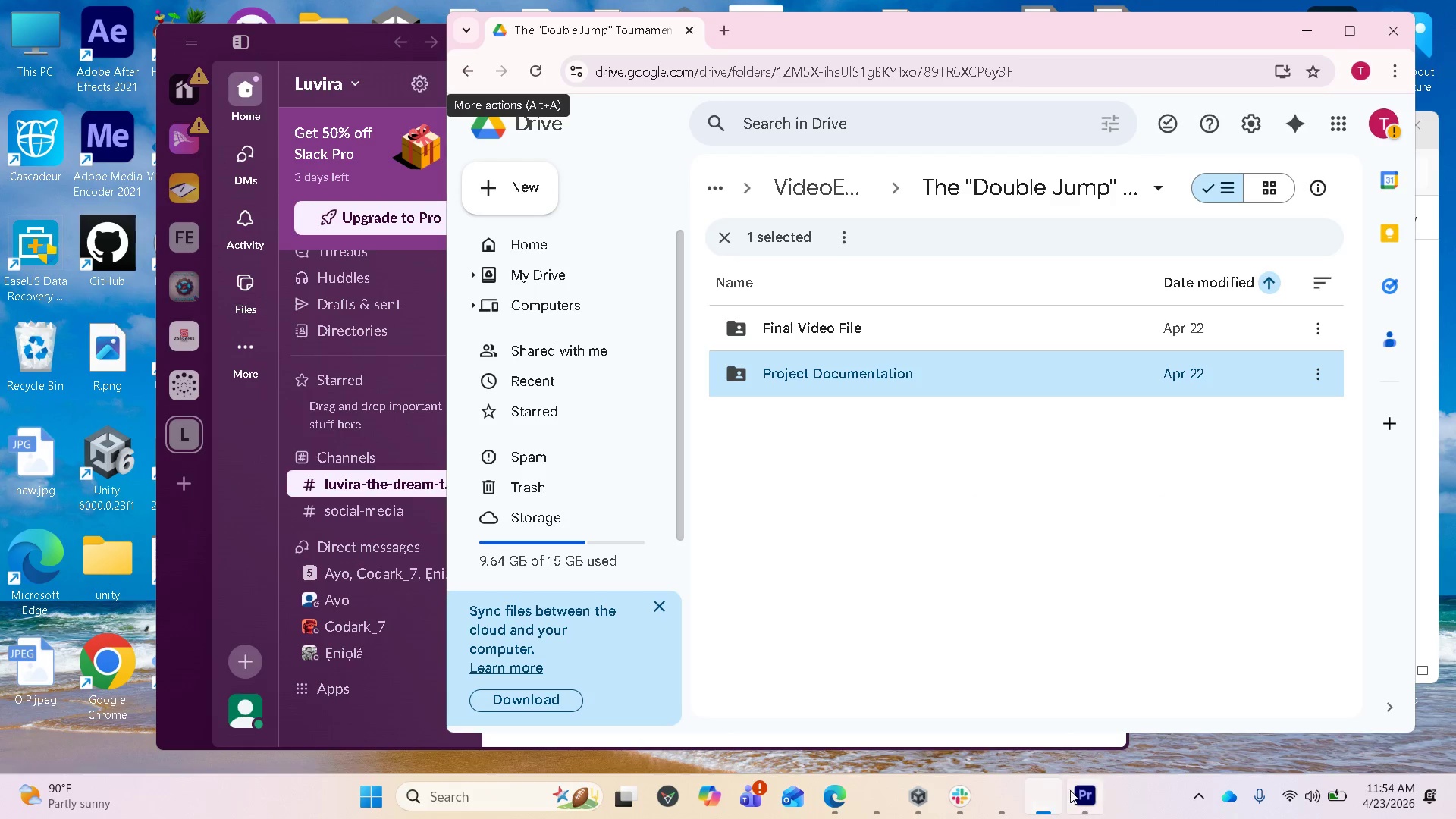 
mouse_move([1034, 805])
 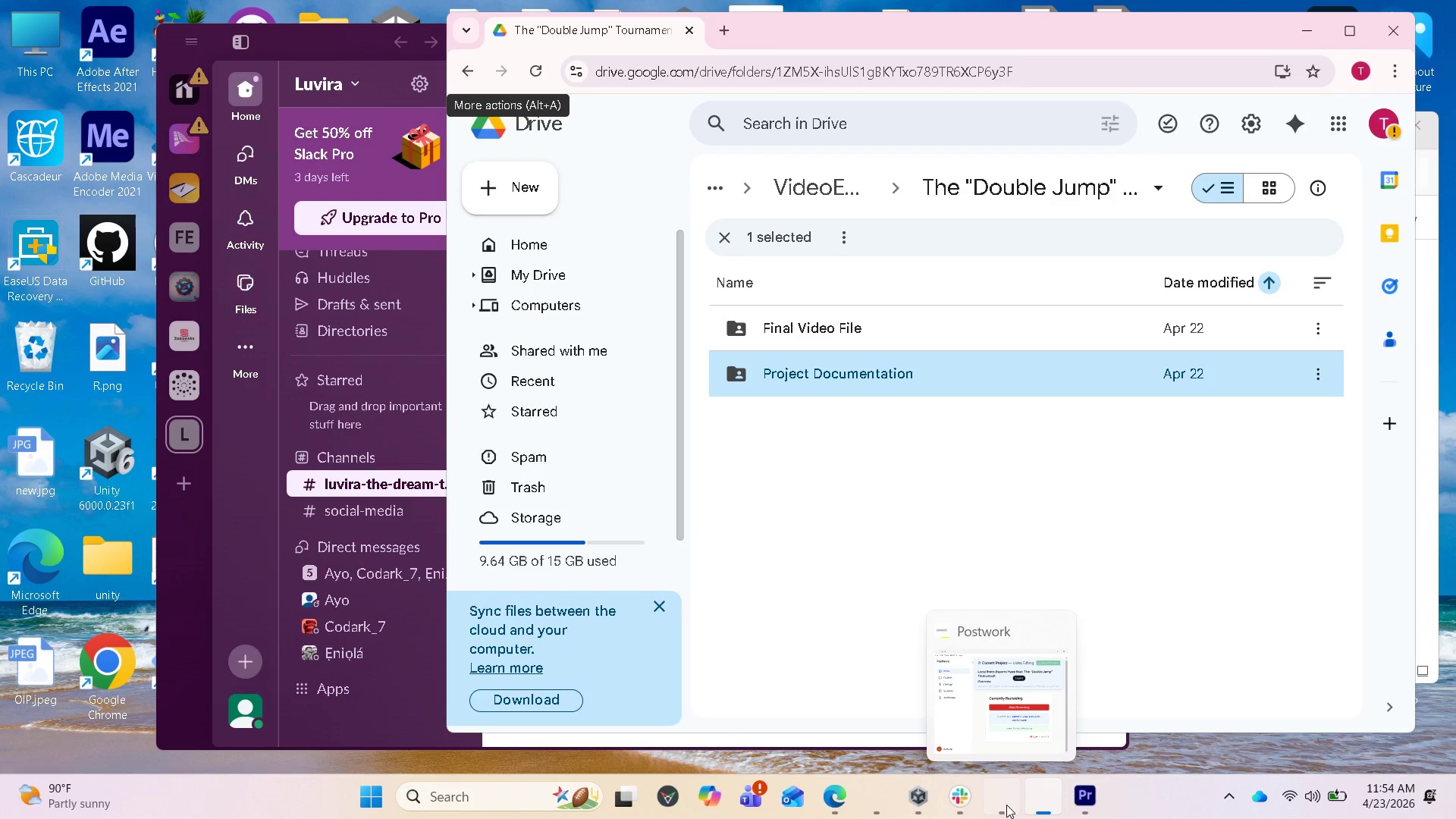 
left_click([1006, 805])